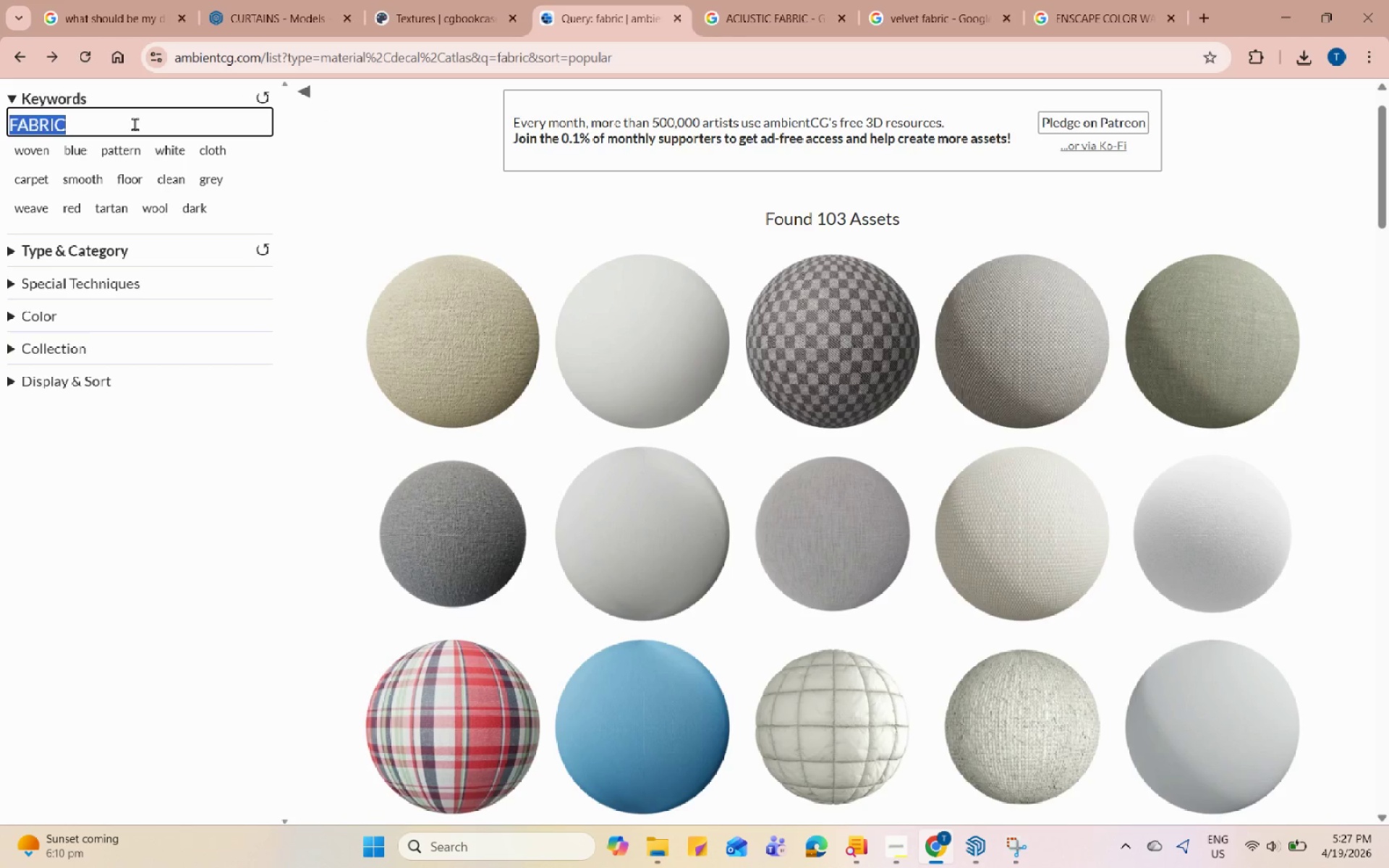 
type(coc)
key(Backspace)
type(ncr)
key(Backspace)
key(Backspace)
key(Backspace)
type(rete)
 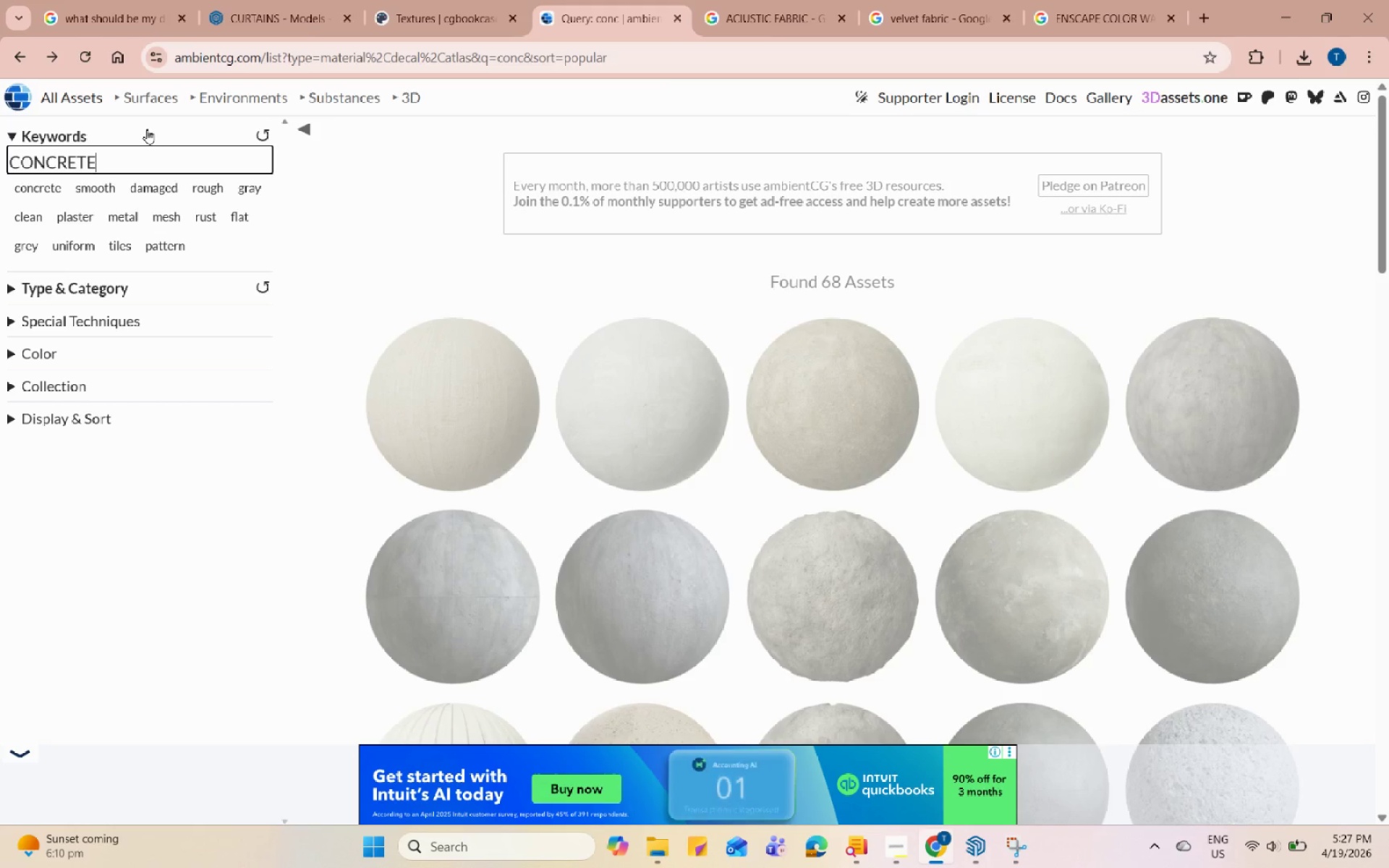 
left_click([860, 436])
 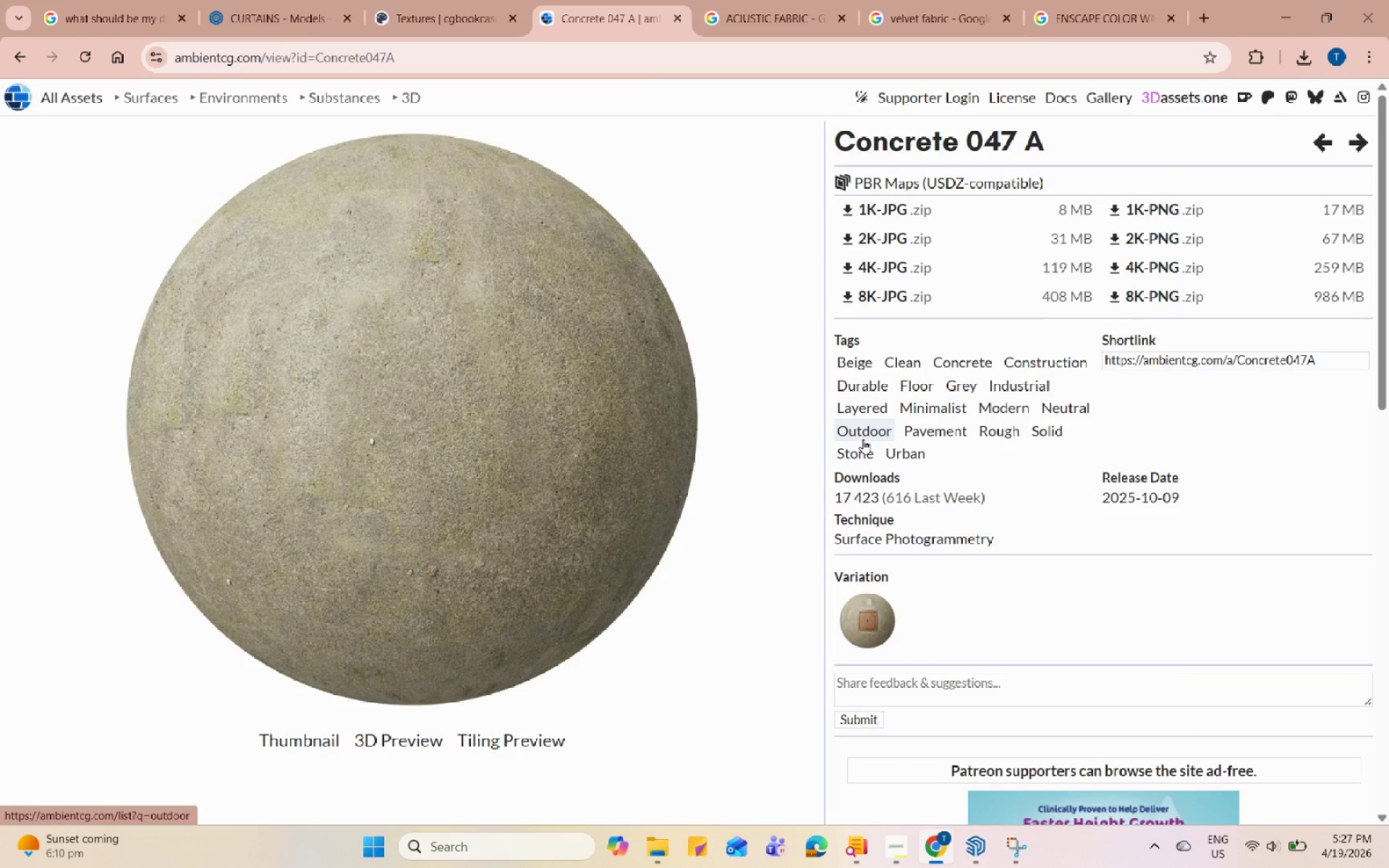 
wait(8.11)
 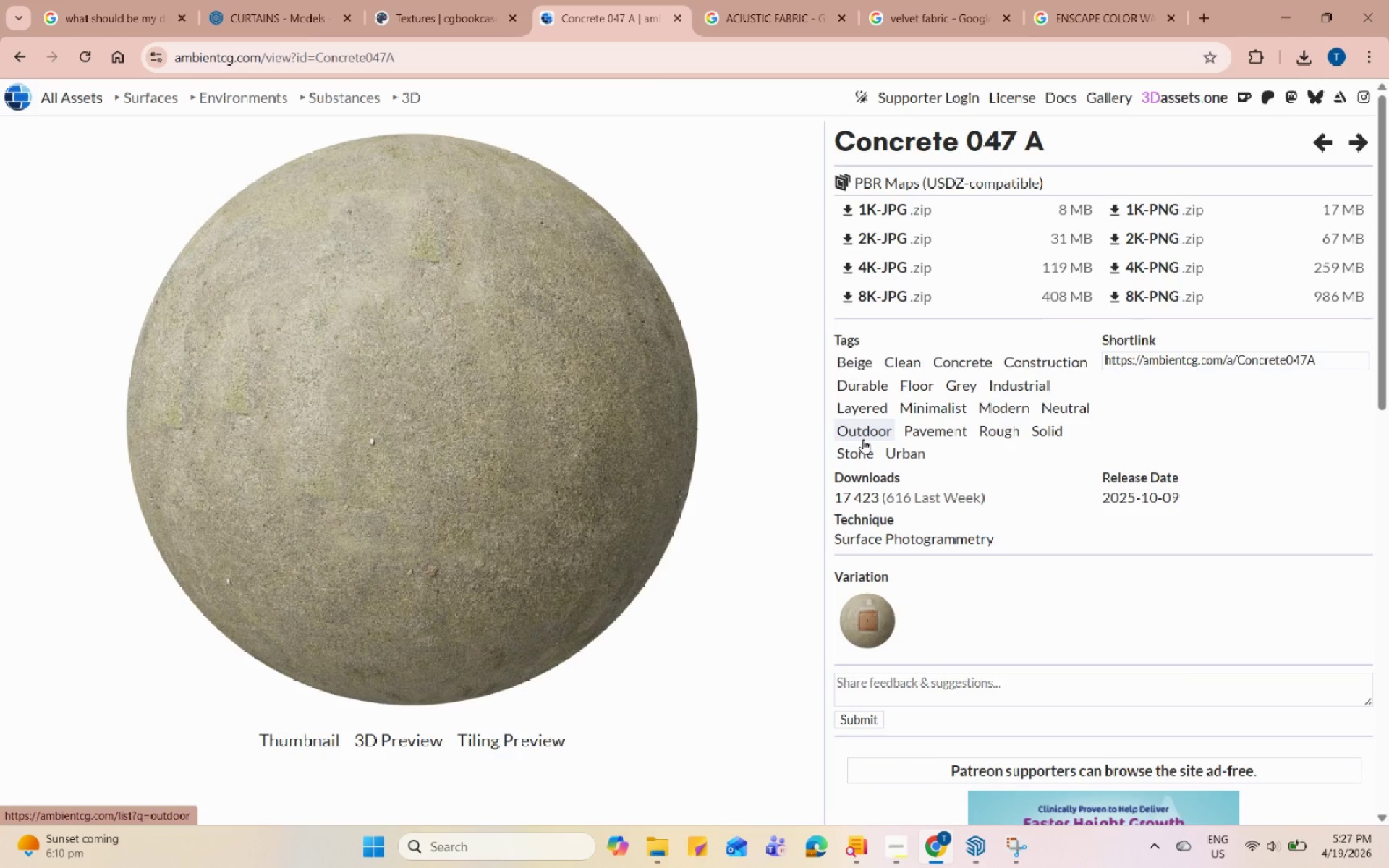 
 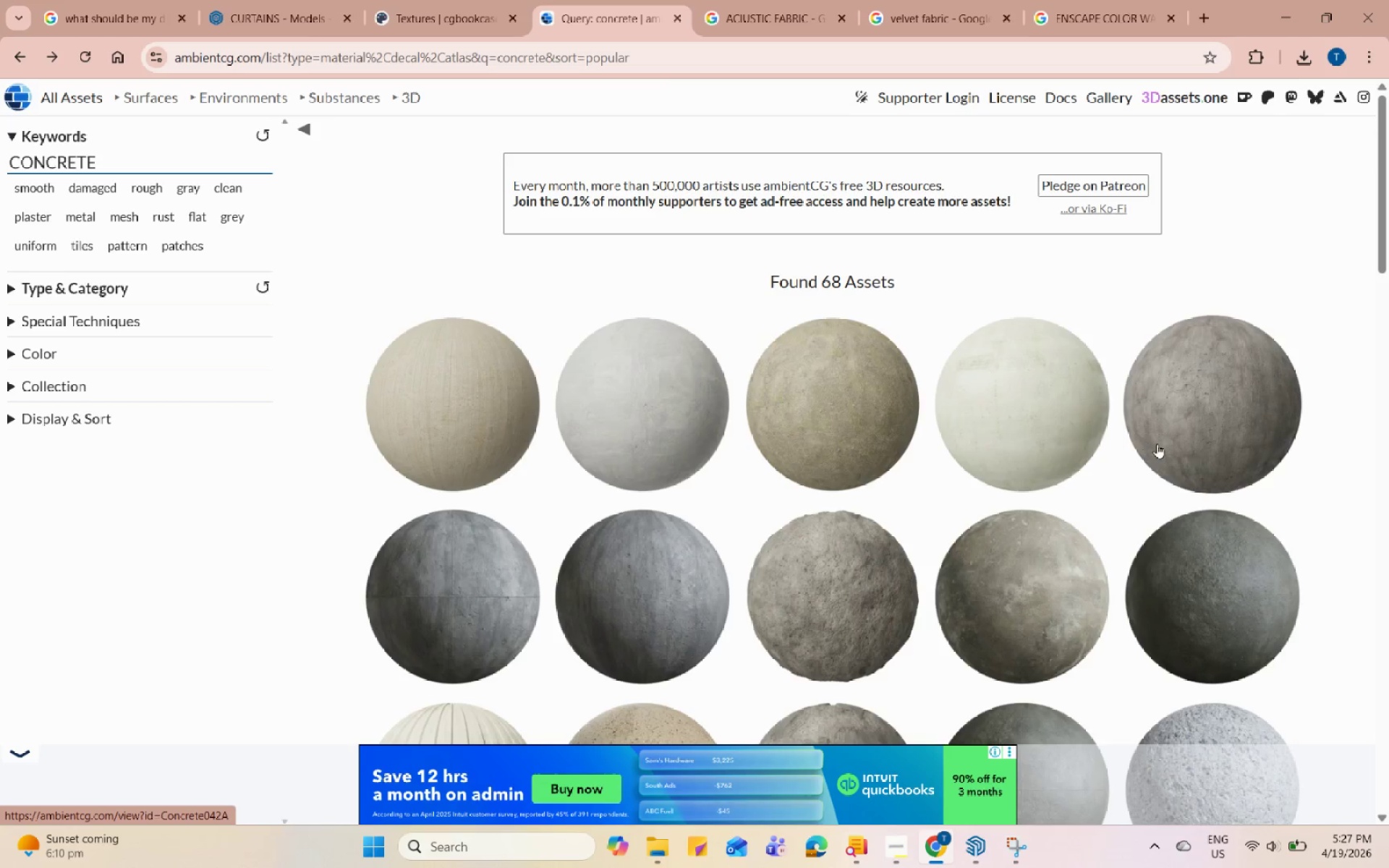 
left_click([1158, 445])
 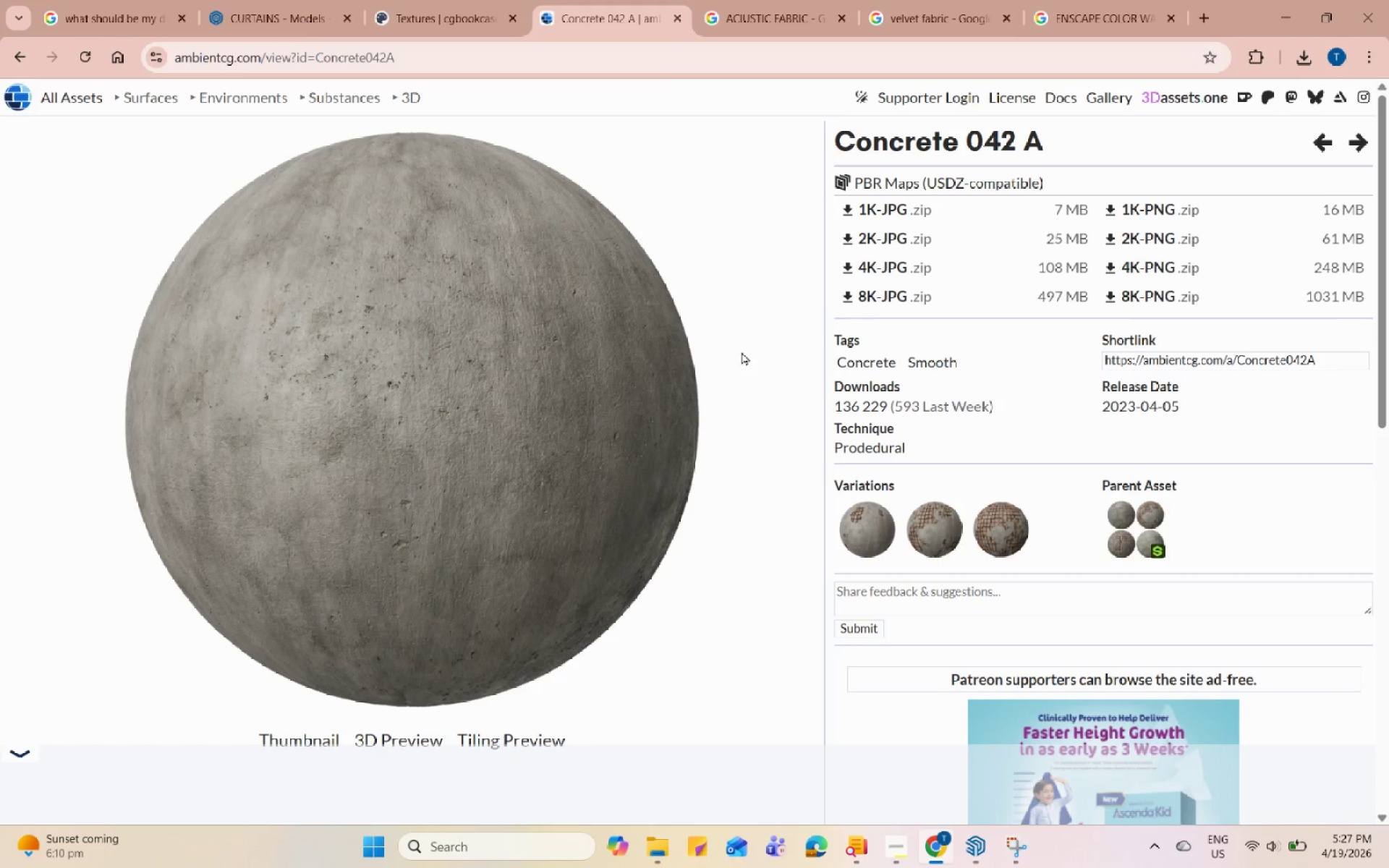 
scroll: coordinate [715, 449], scroll_direction: down, amount: 2.0
 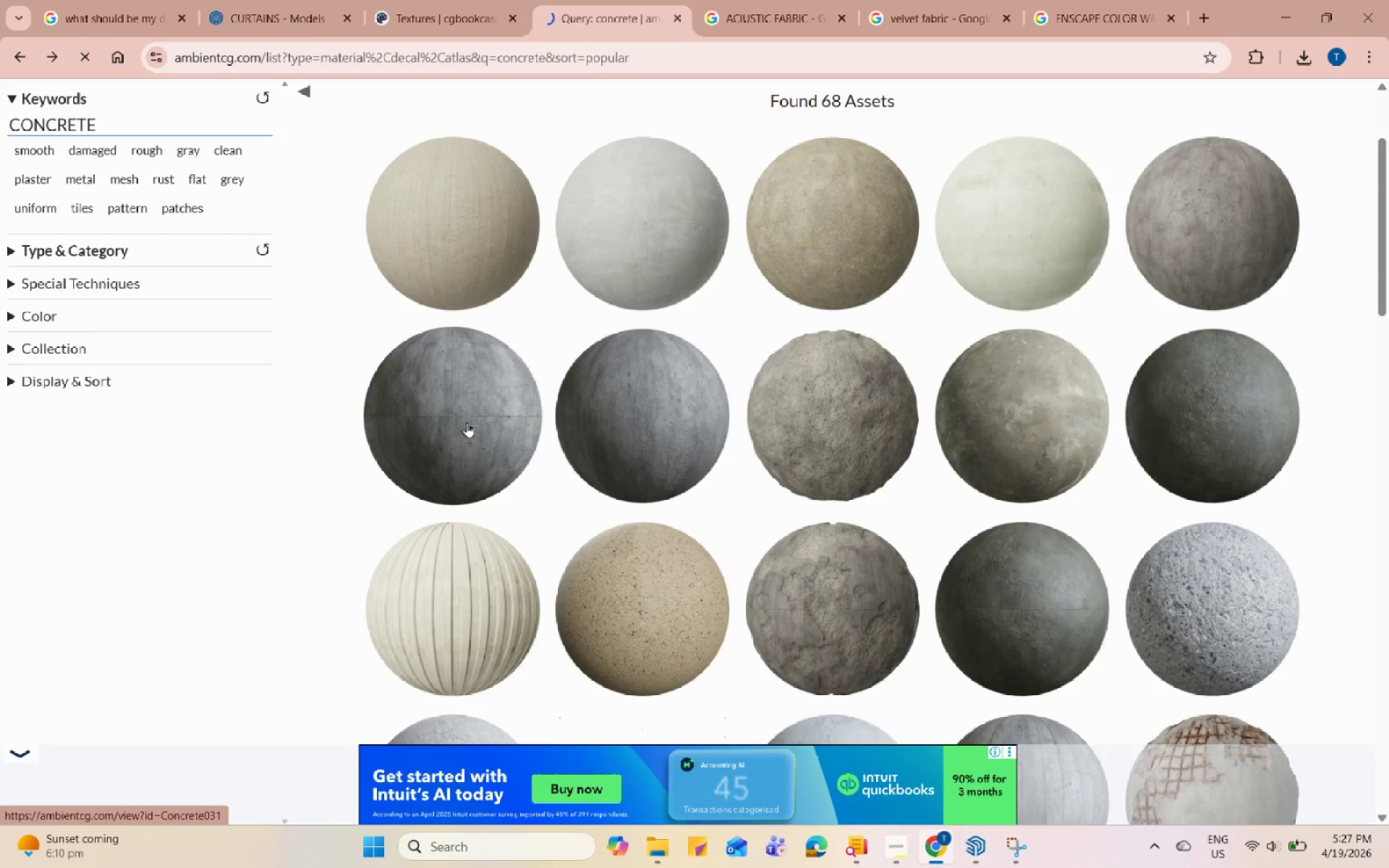 
mouse_move([915, 305])
 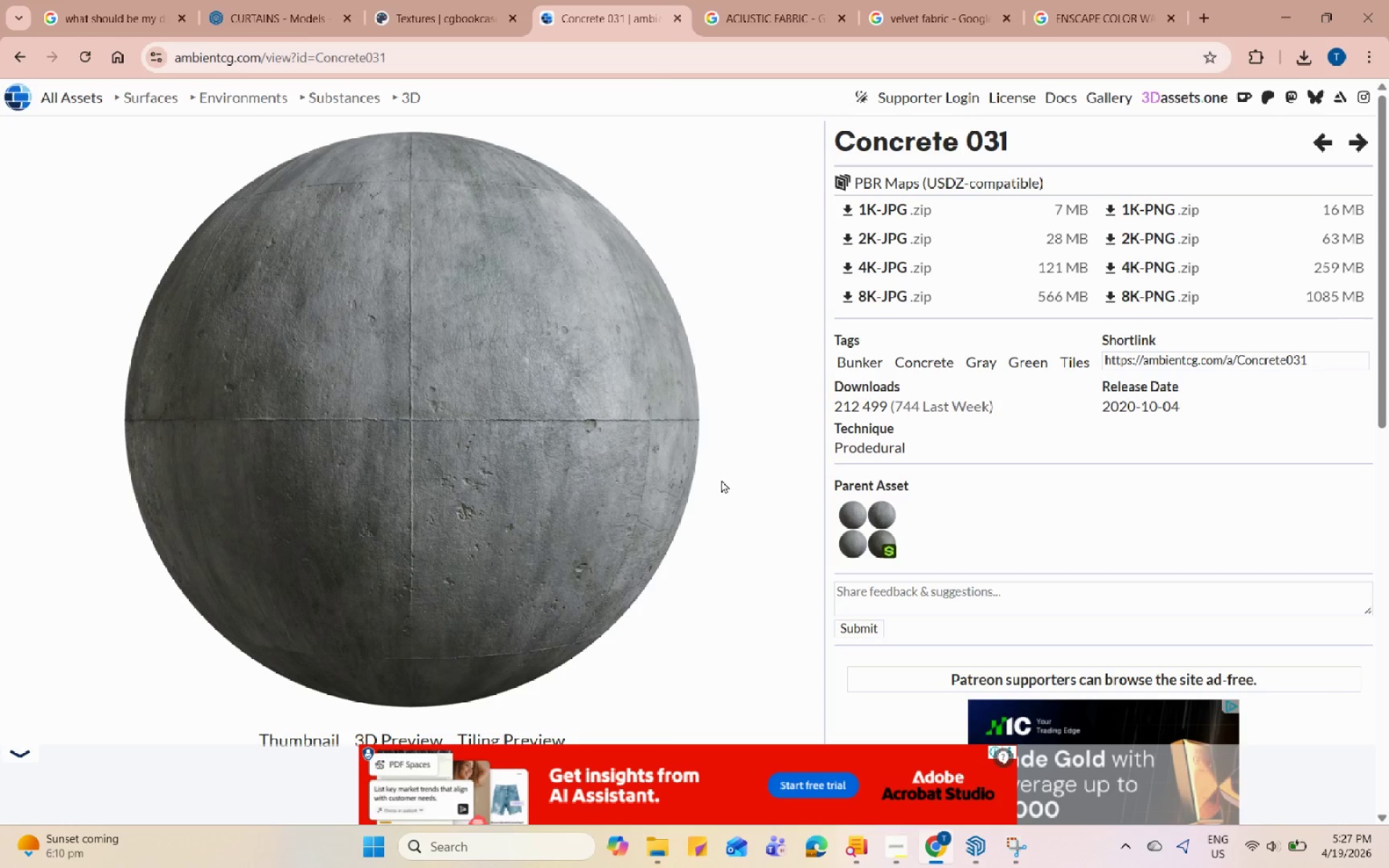 
 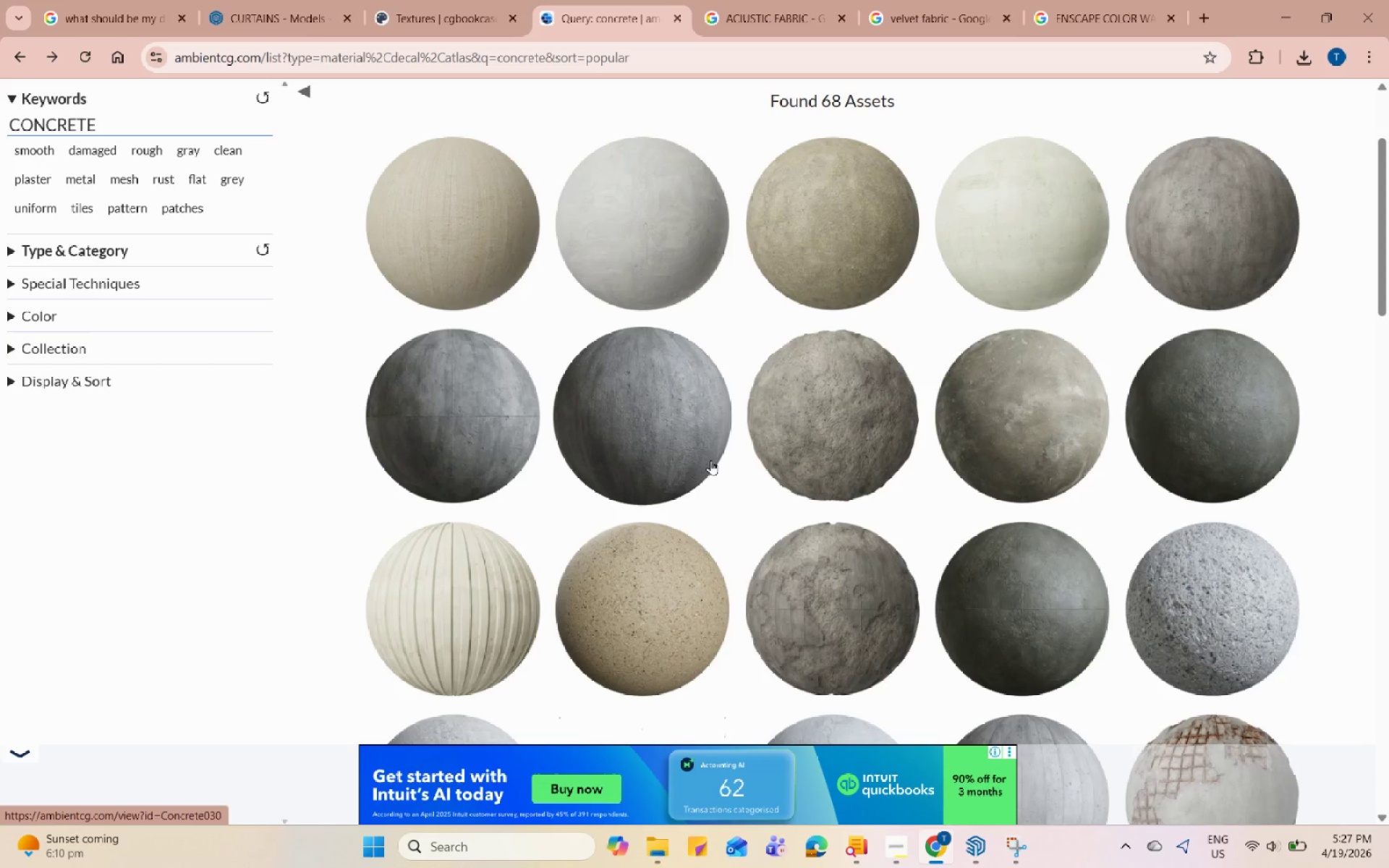 
scroll: coordinate [953, 557], scroll_direction: down, amount: 14.0
 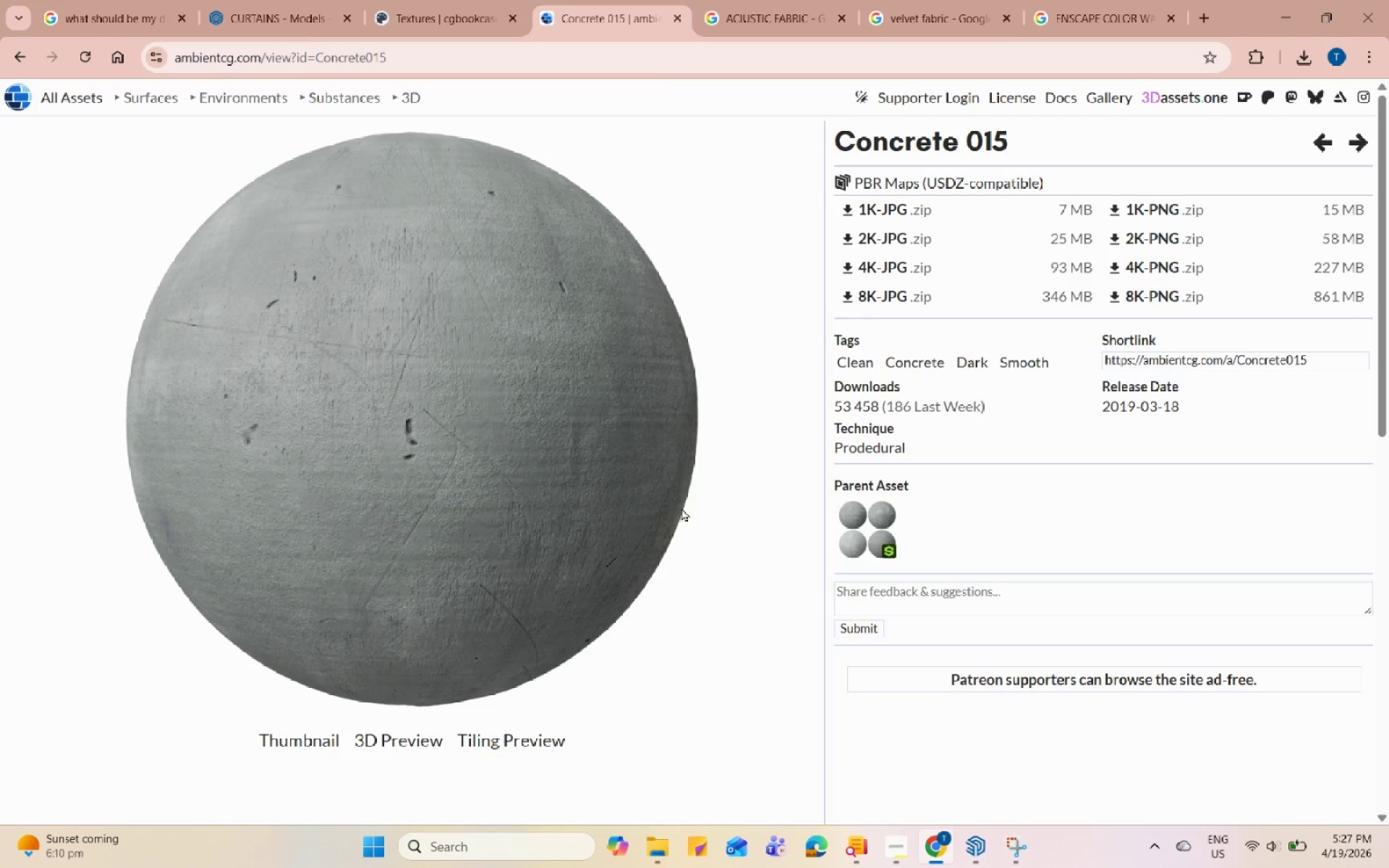 
wait(6.21)
 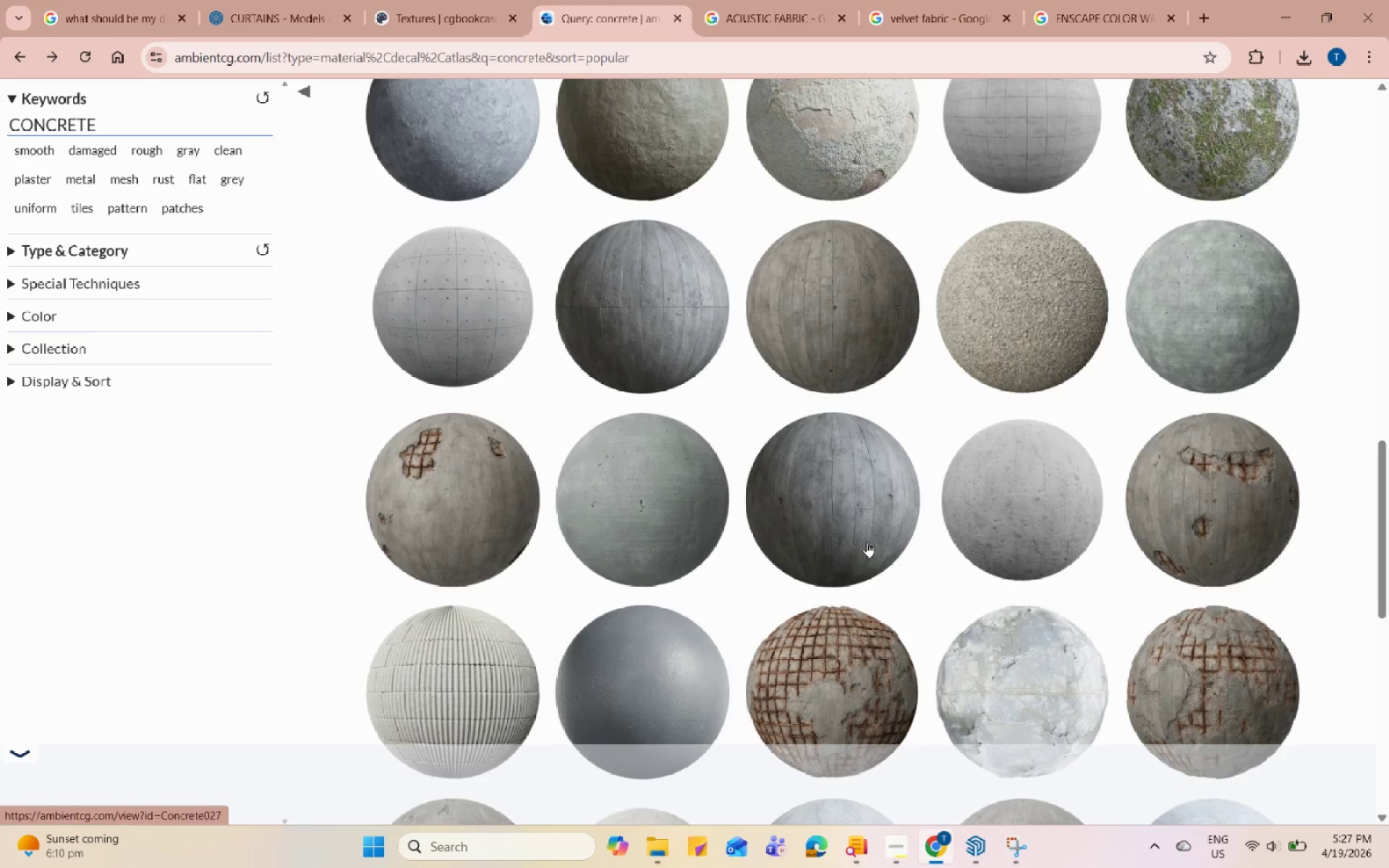 
scroll: coordinate [689, 472], scroll_direction: down, amount: 7.0
 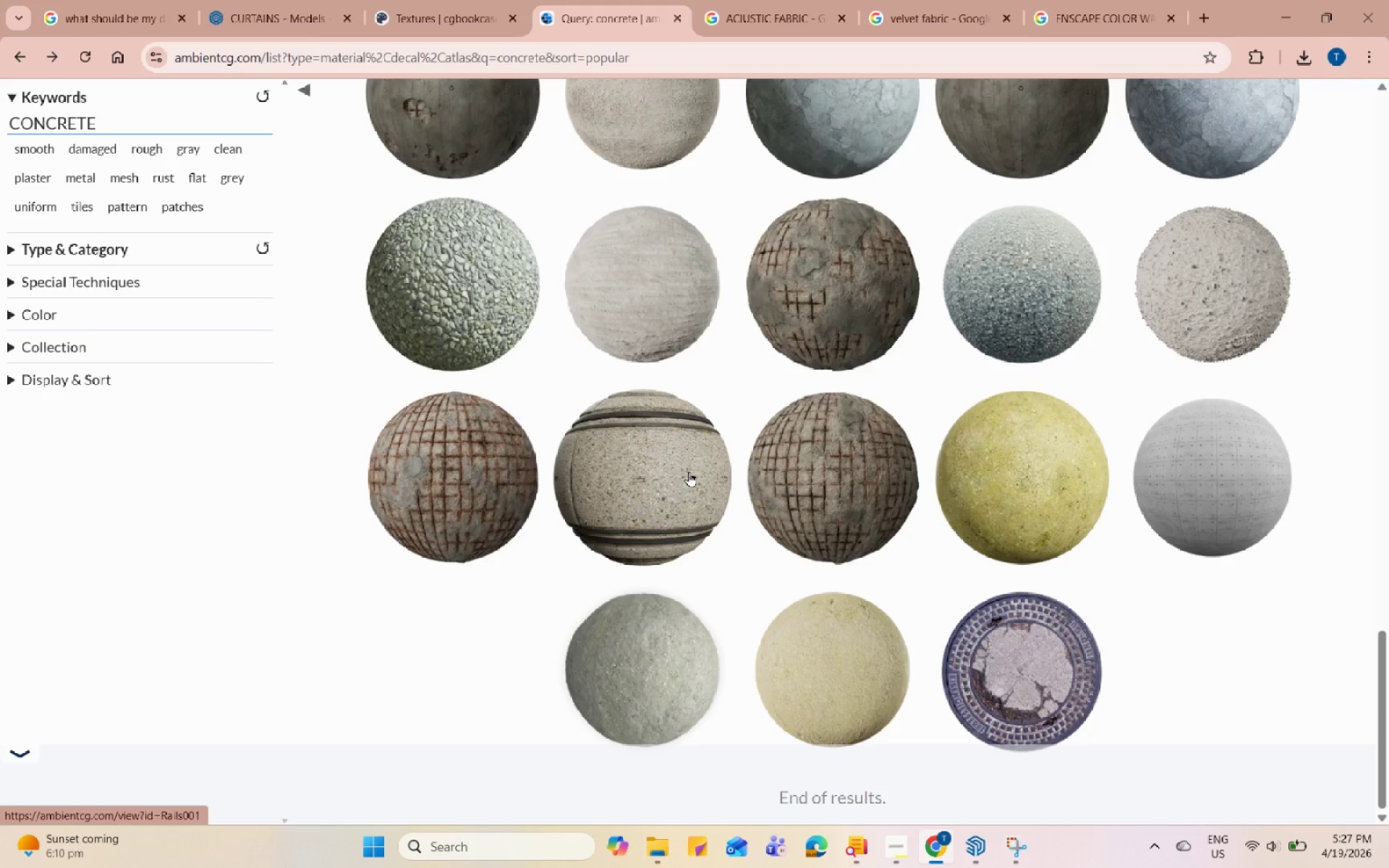 
scroll: coordinate [687, 474], scroll_direction: up, amount: 10.0
 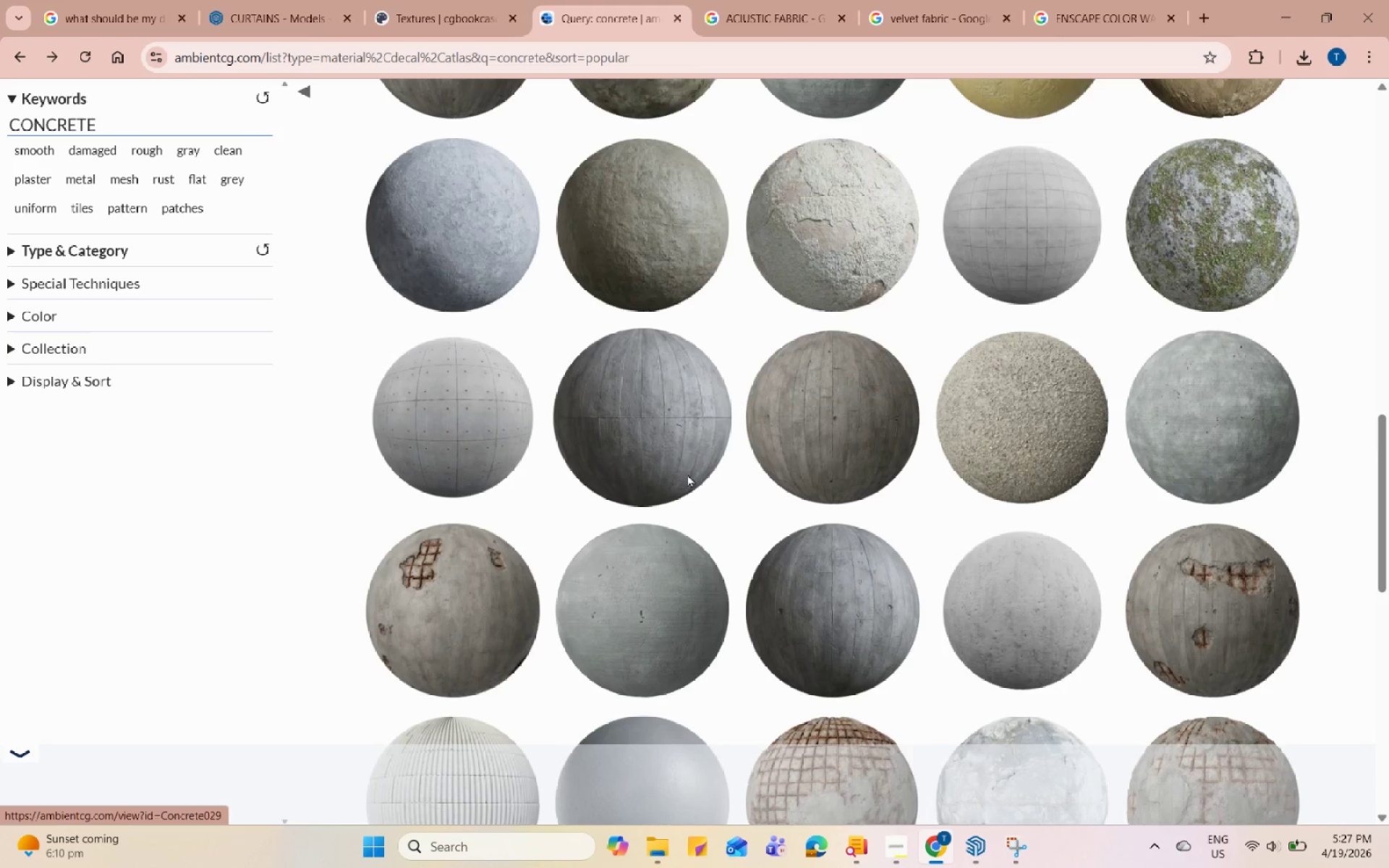 
scroll: coordinate [687, 478], scroll_direction: up, amount: 3.0
 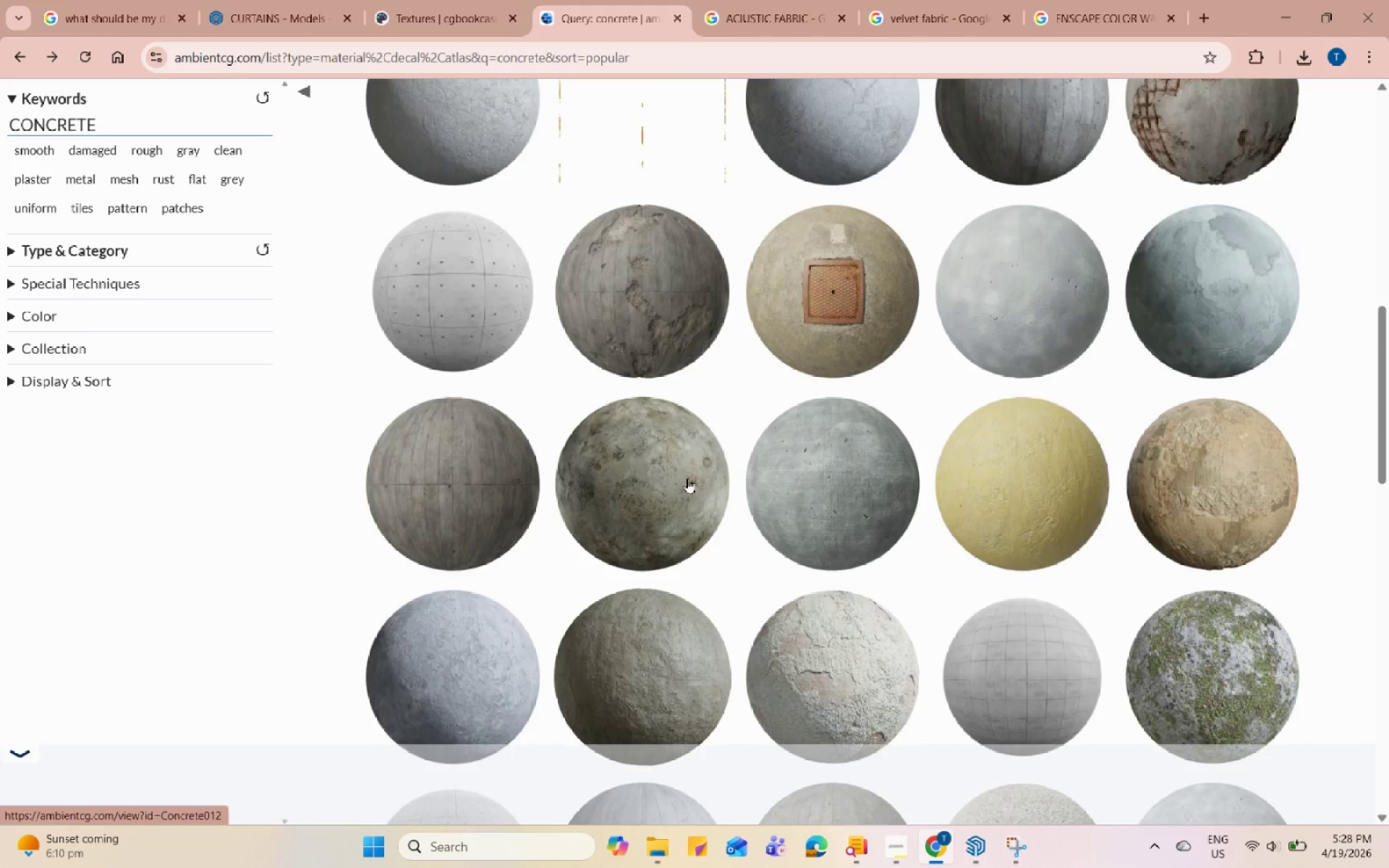 
left_click([440, 504])
 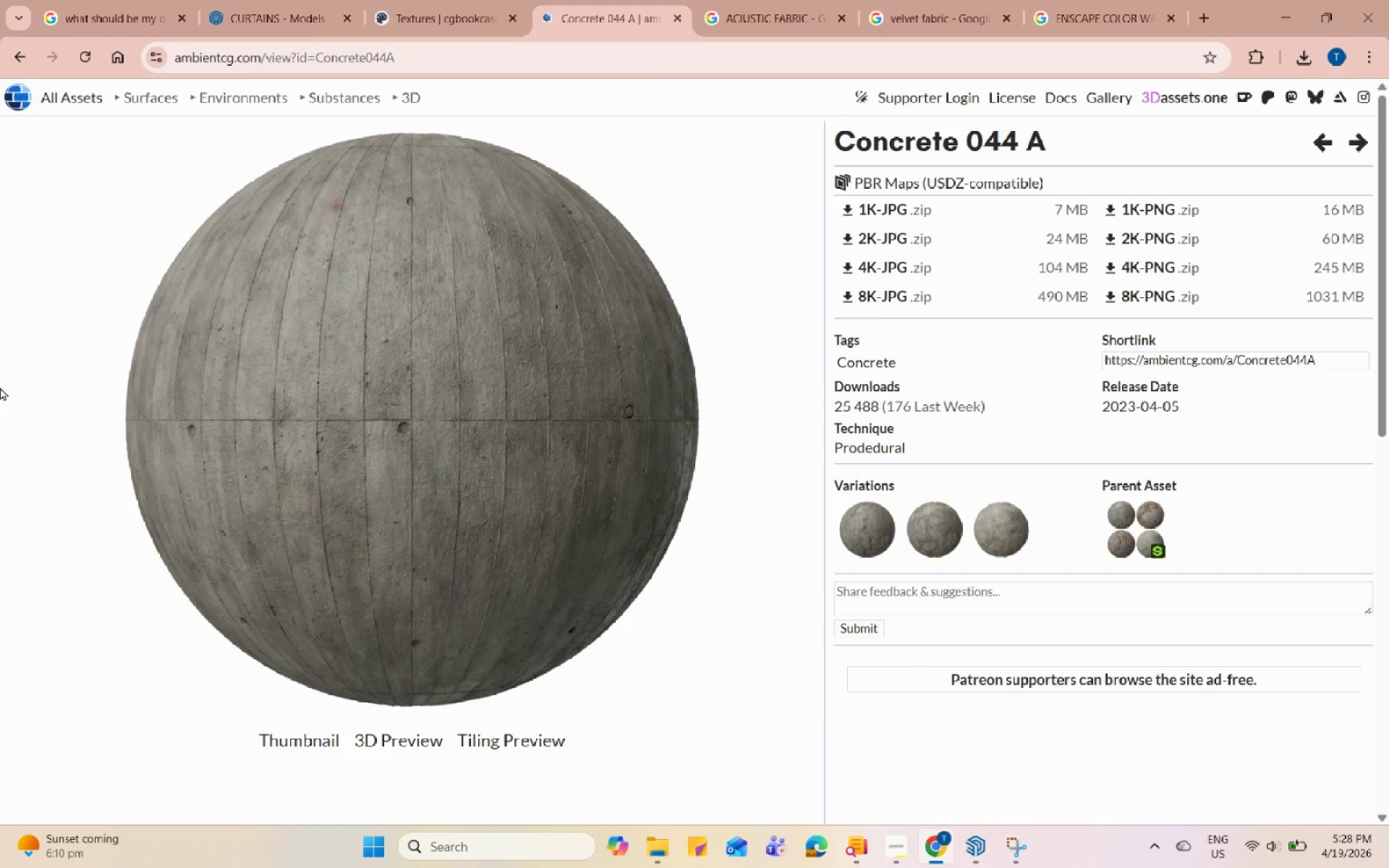 
left_click([33, 58])
 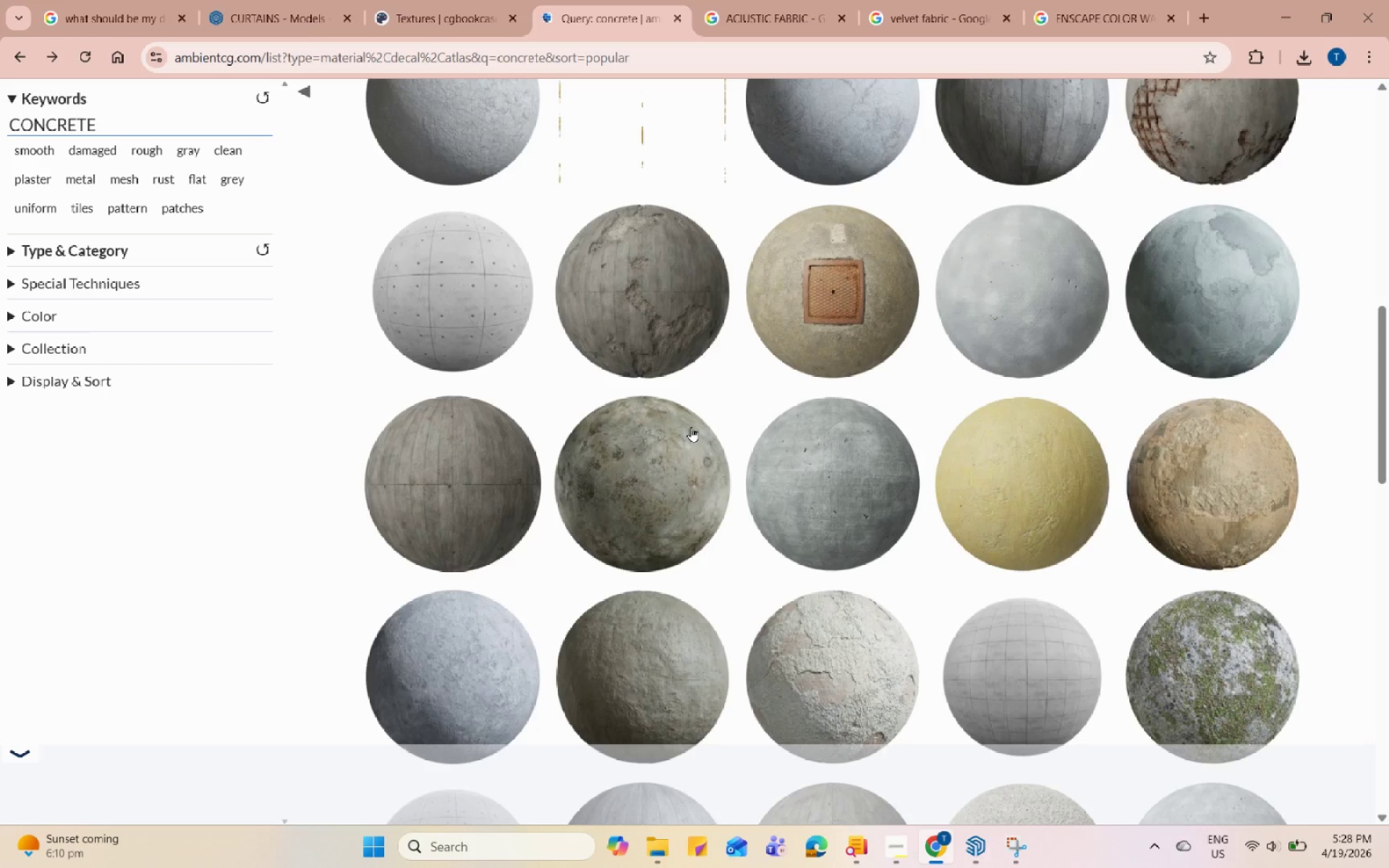 
scroll: coordinate [691, 426], scroll_direction: up, amount: 5.0
 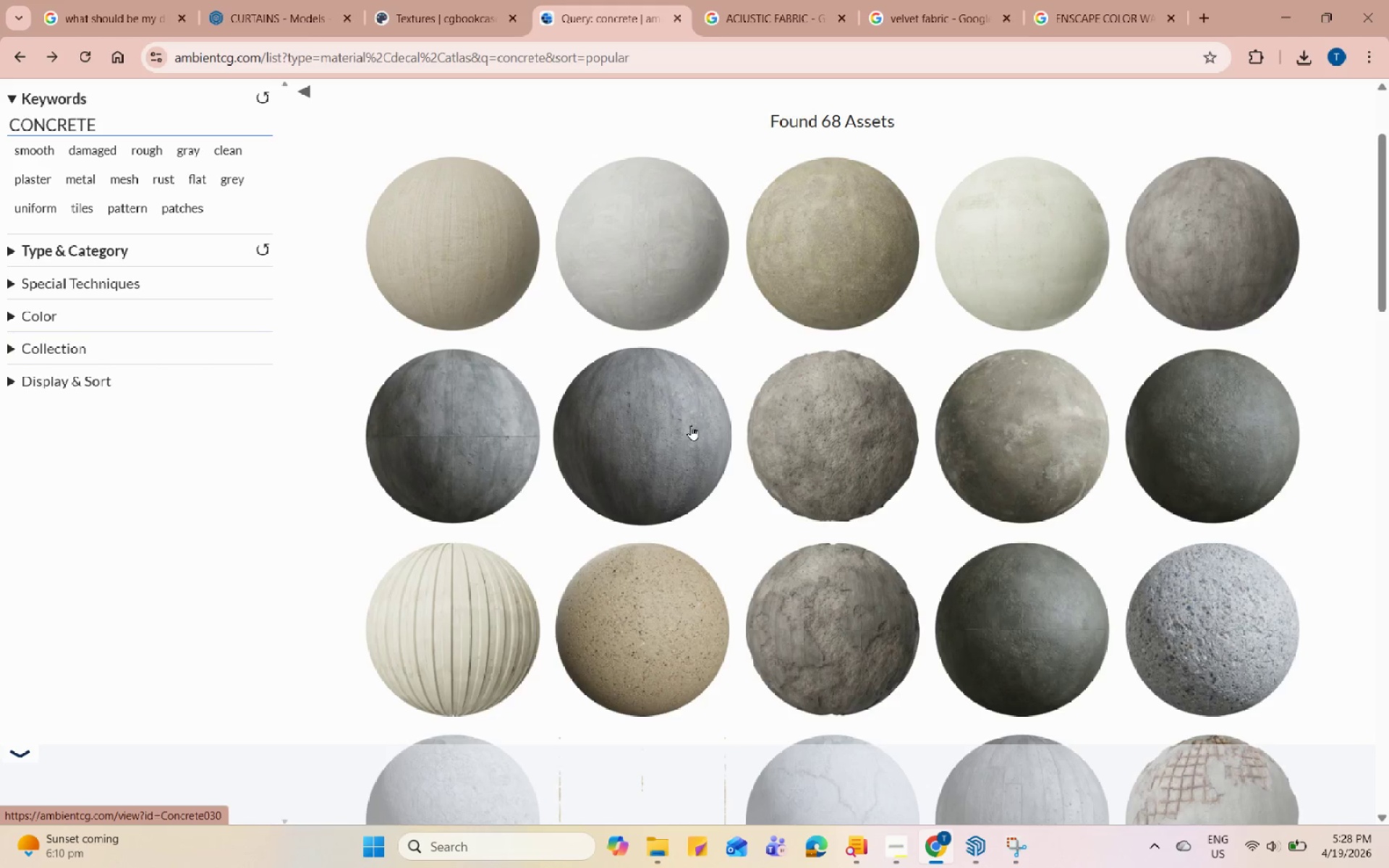 
left_click([1160, 470])
 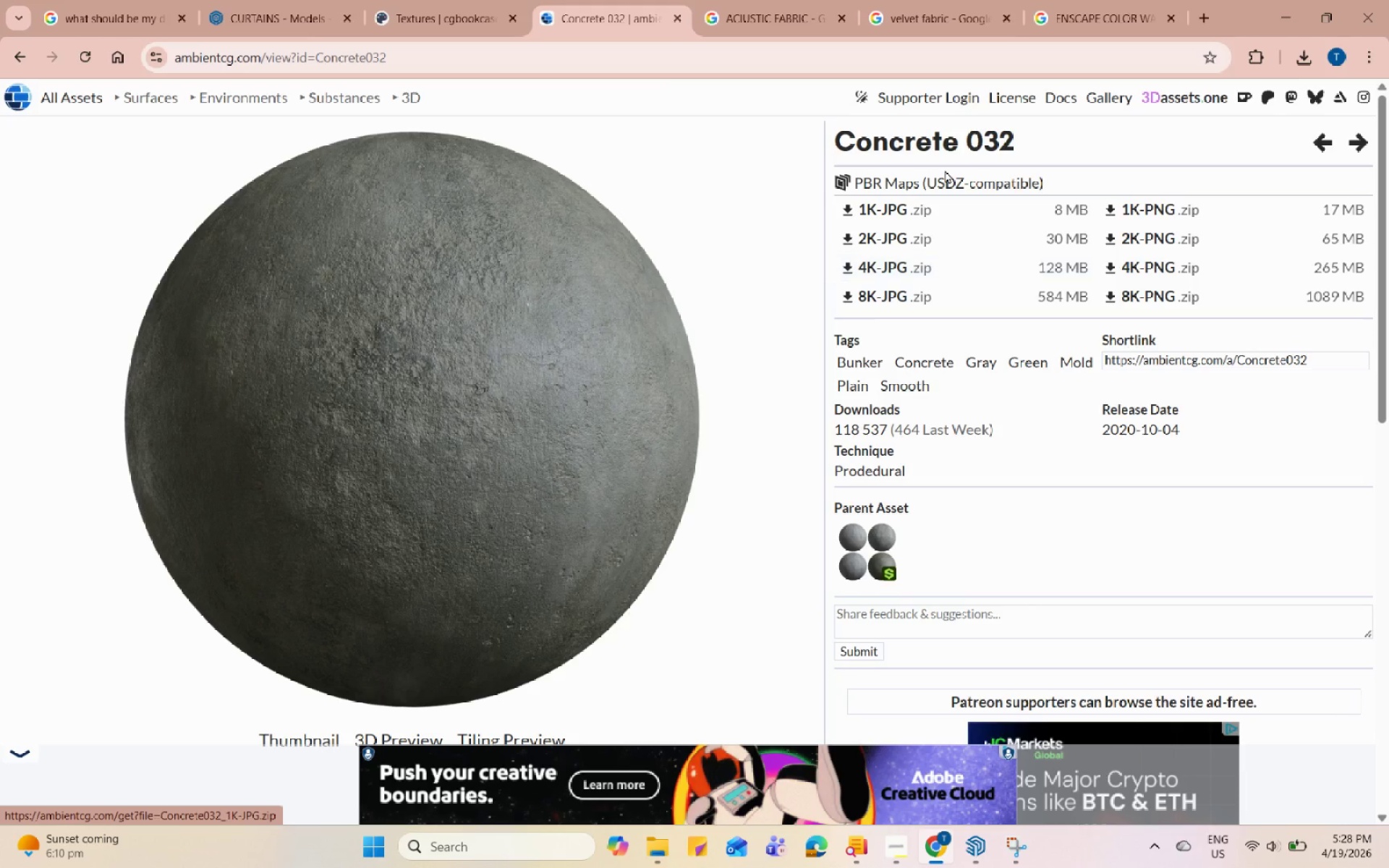 
wait(6.06)
 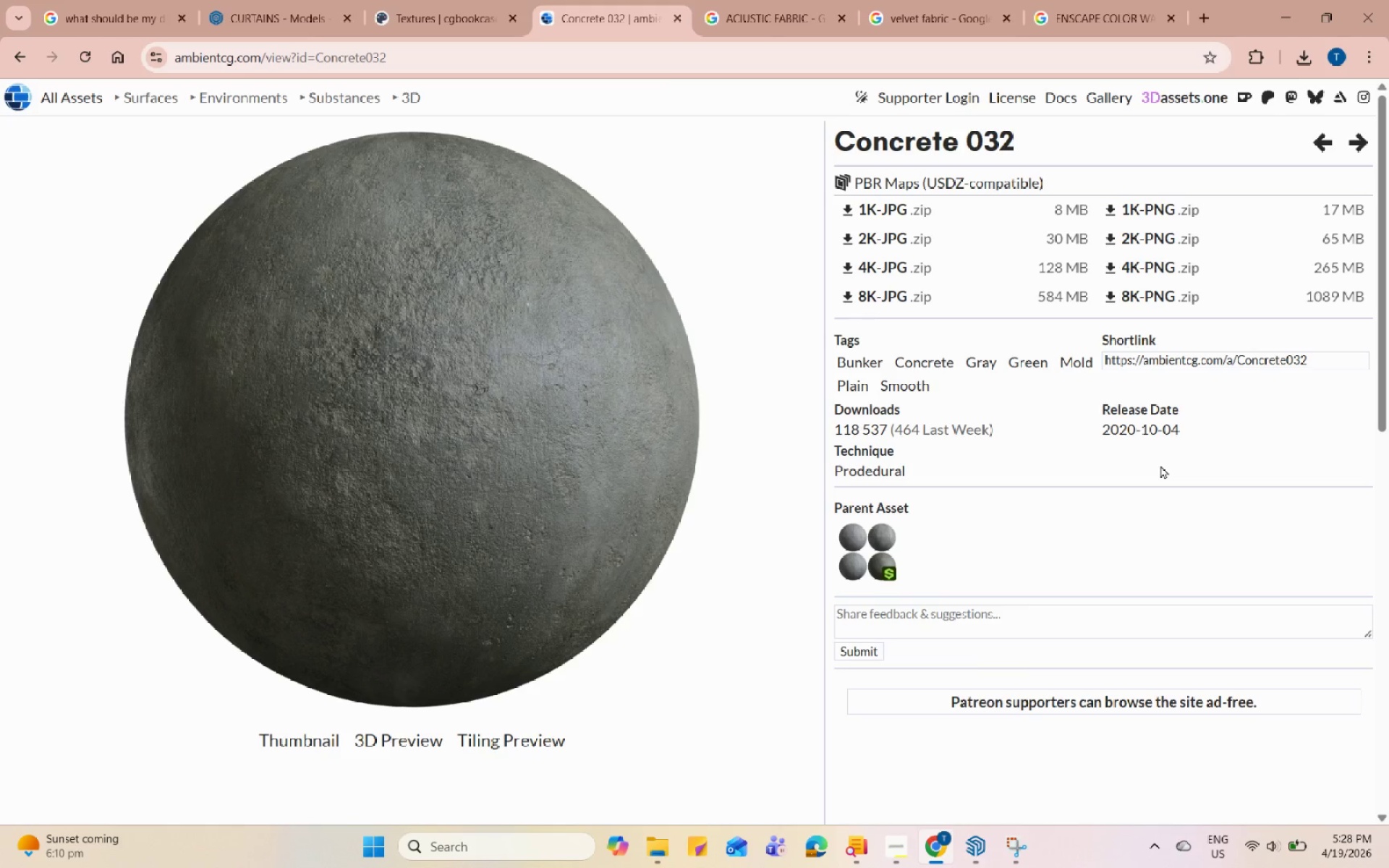 
left_click([940, 236])
 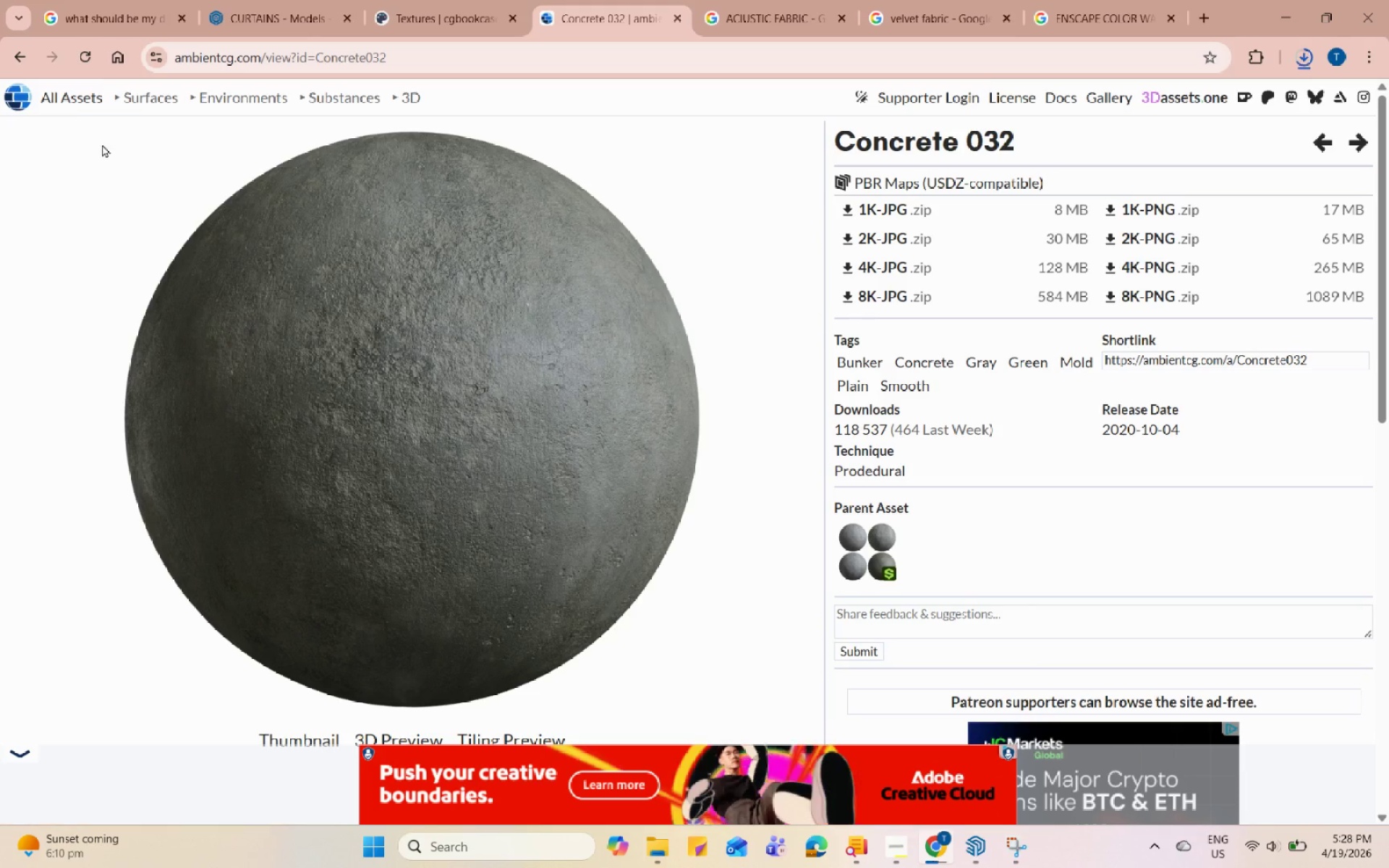 
left_click([20, 57])
 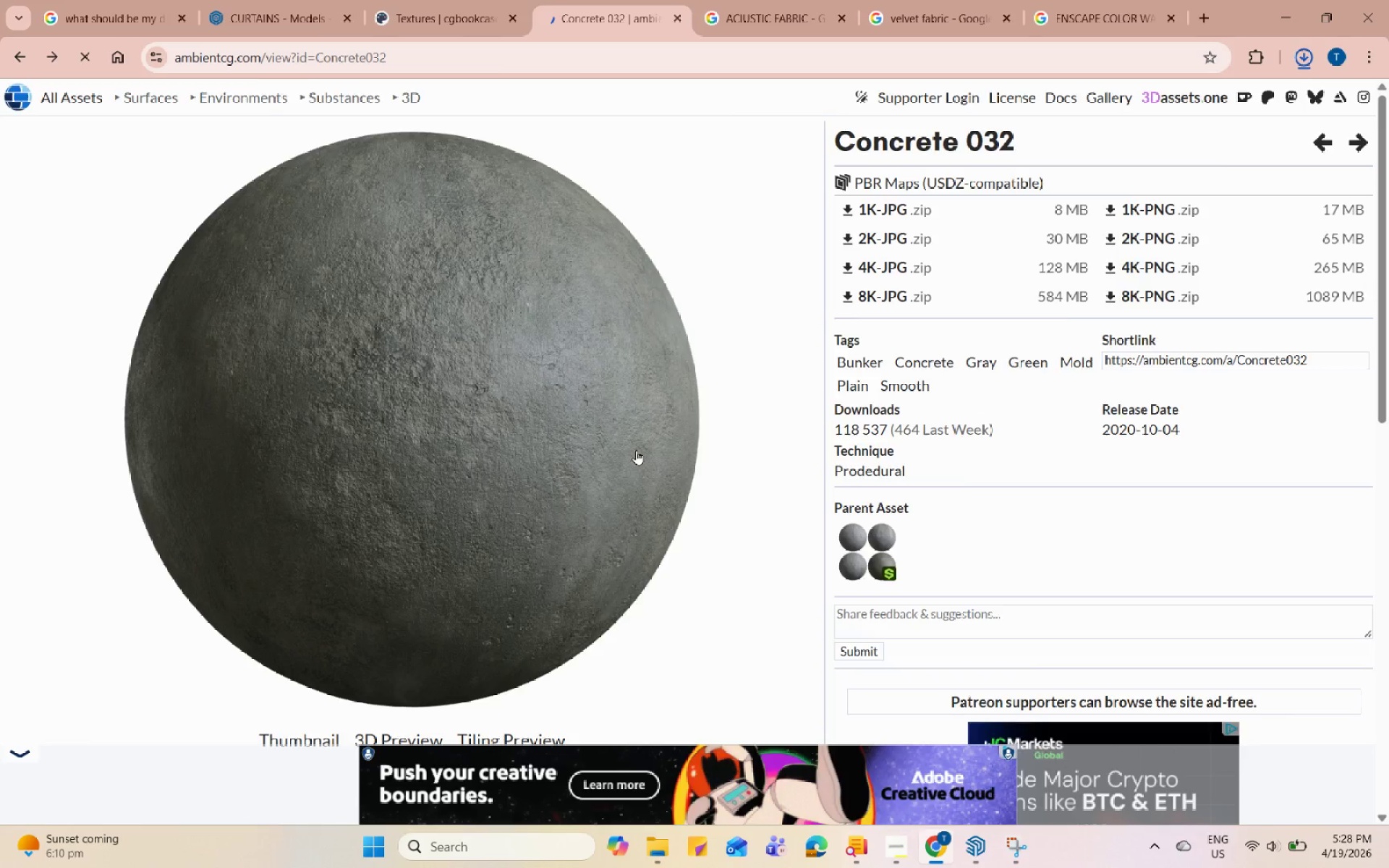 
scroll: coordinate [636, 450], scroll_direction: down, amount: 3.0
 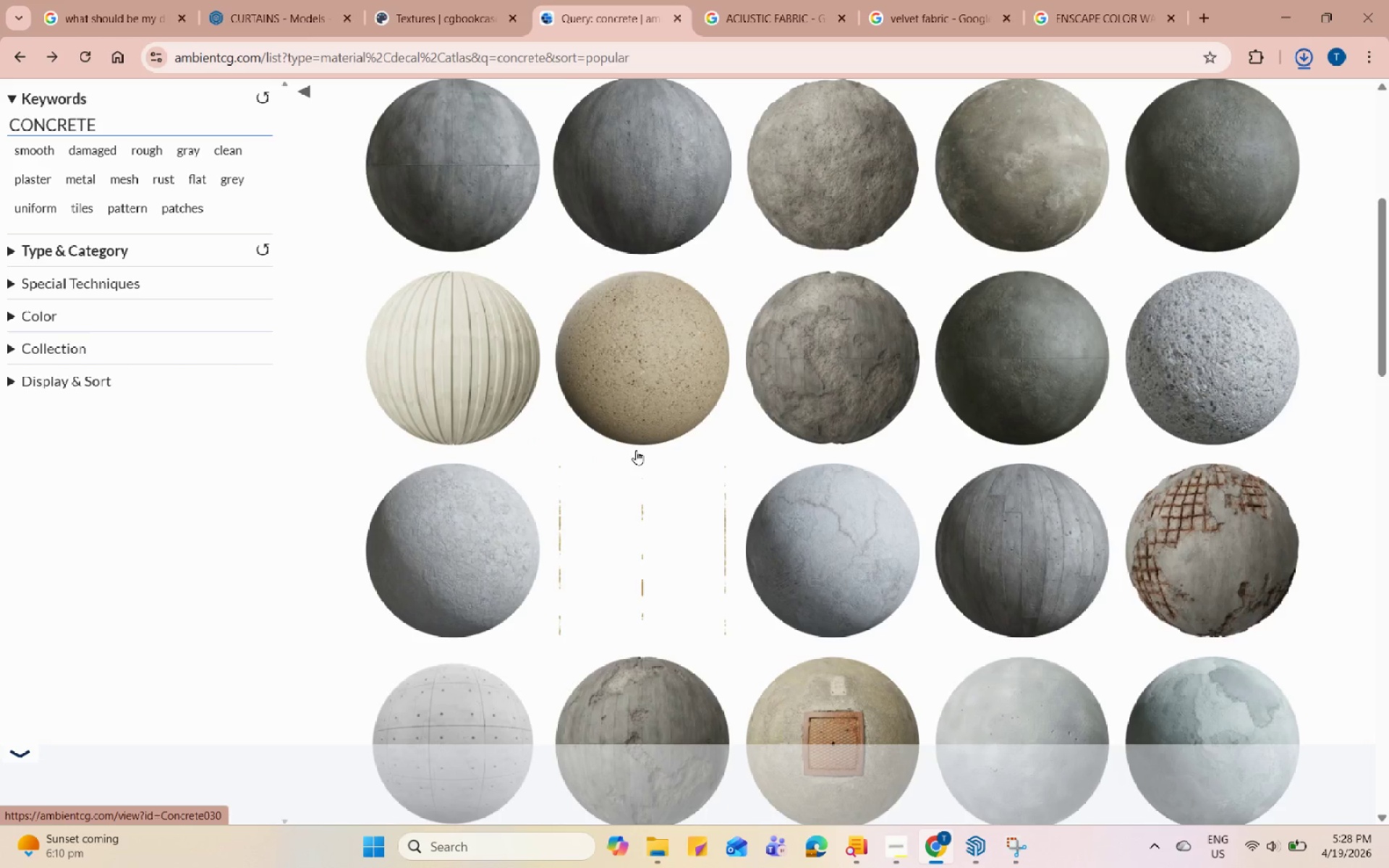 
left_click([460, 205])
 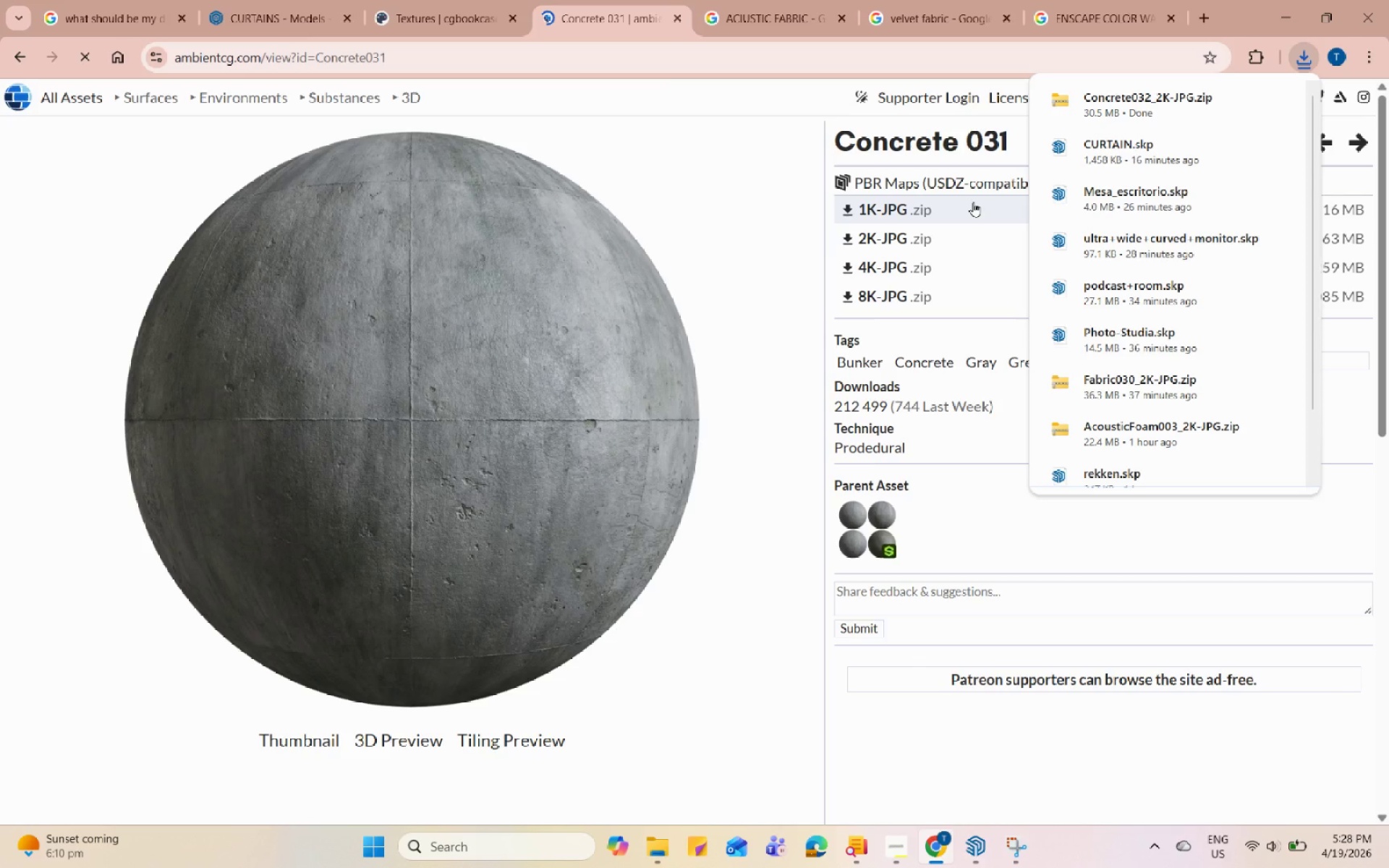 
left_click([904, 243])
 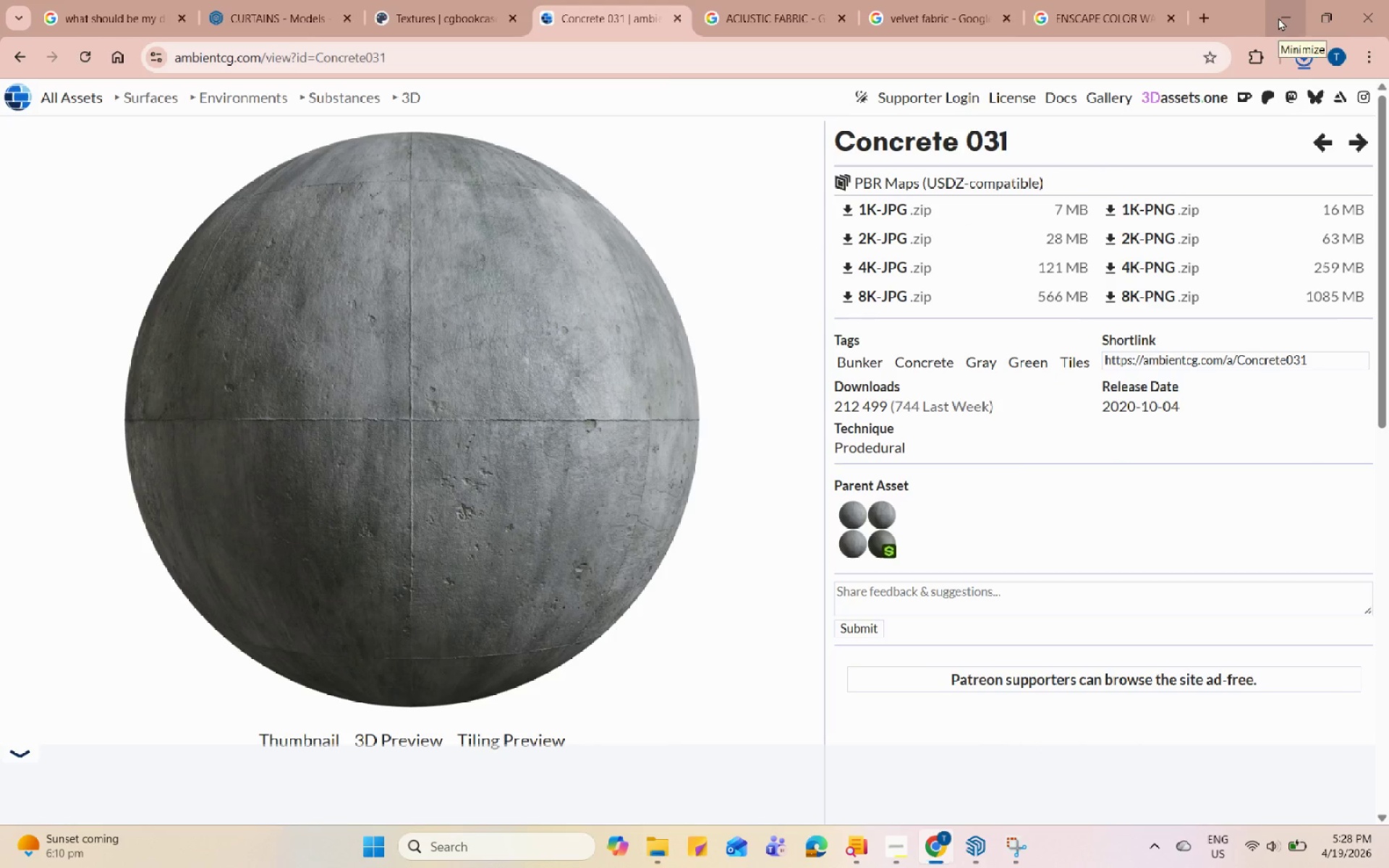 
left_click([1278, 17])
 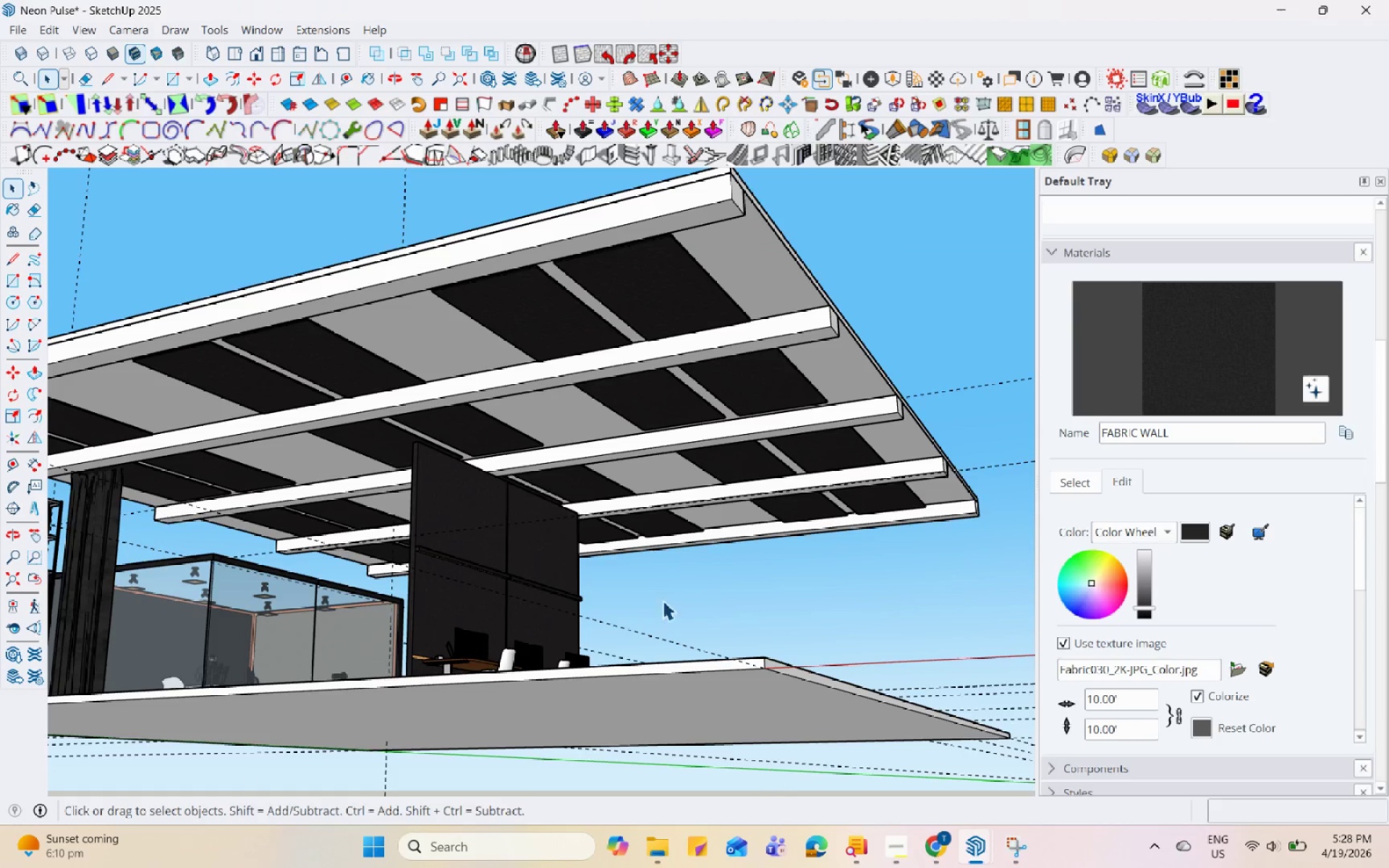 
scroll: coordinate [680, 535], scroll_direction: down, amount: 3.0
 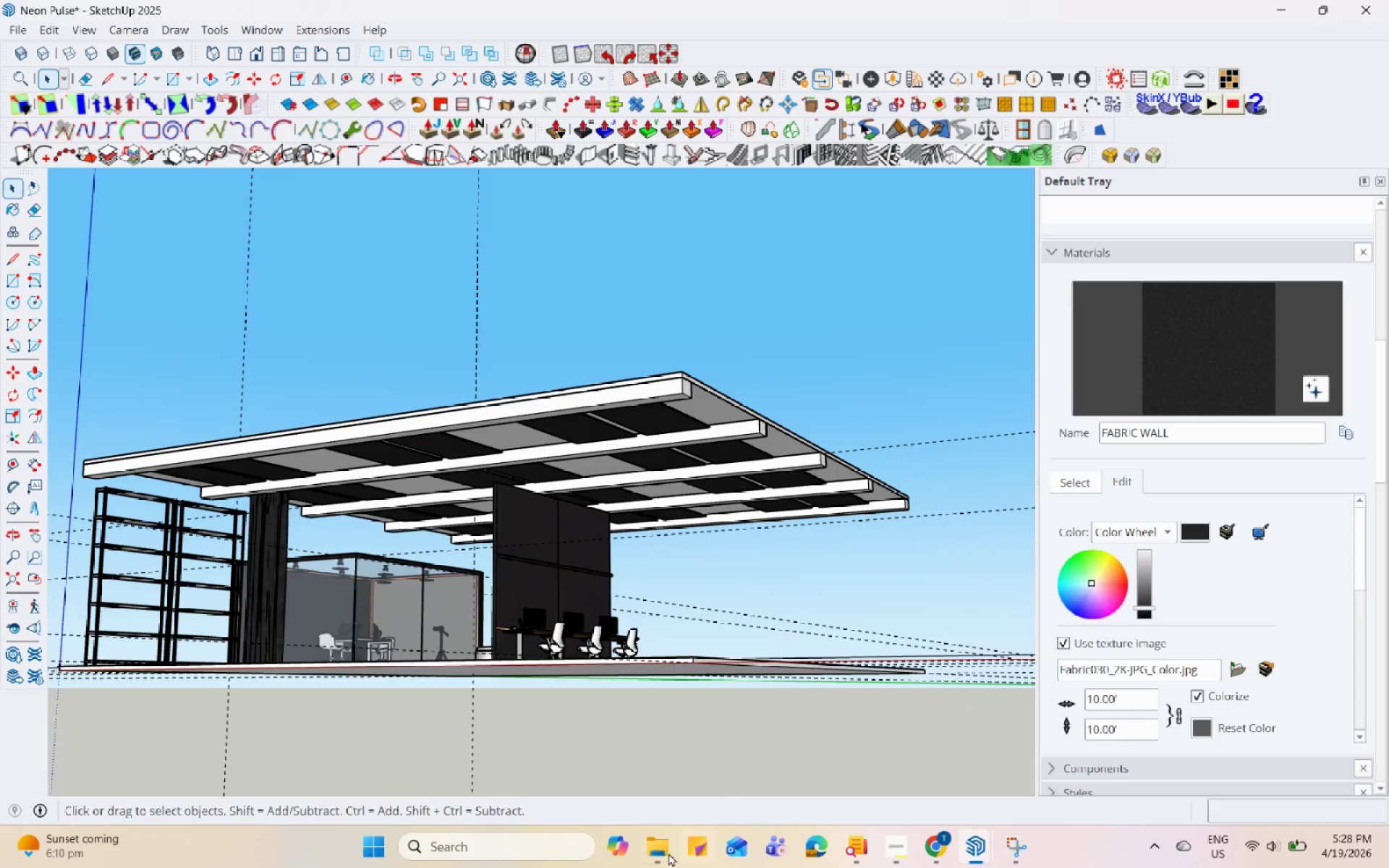 
left_click([655, 867])
 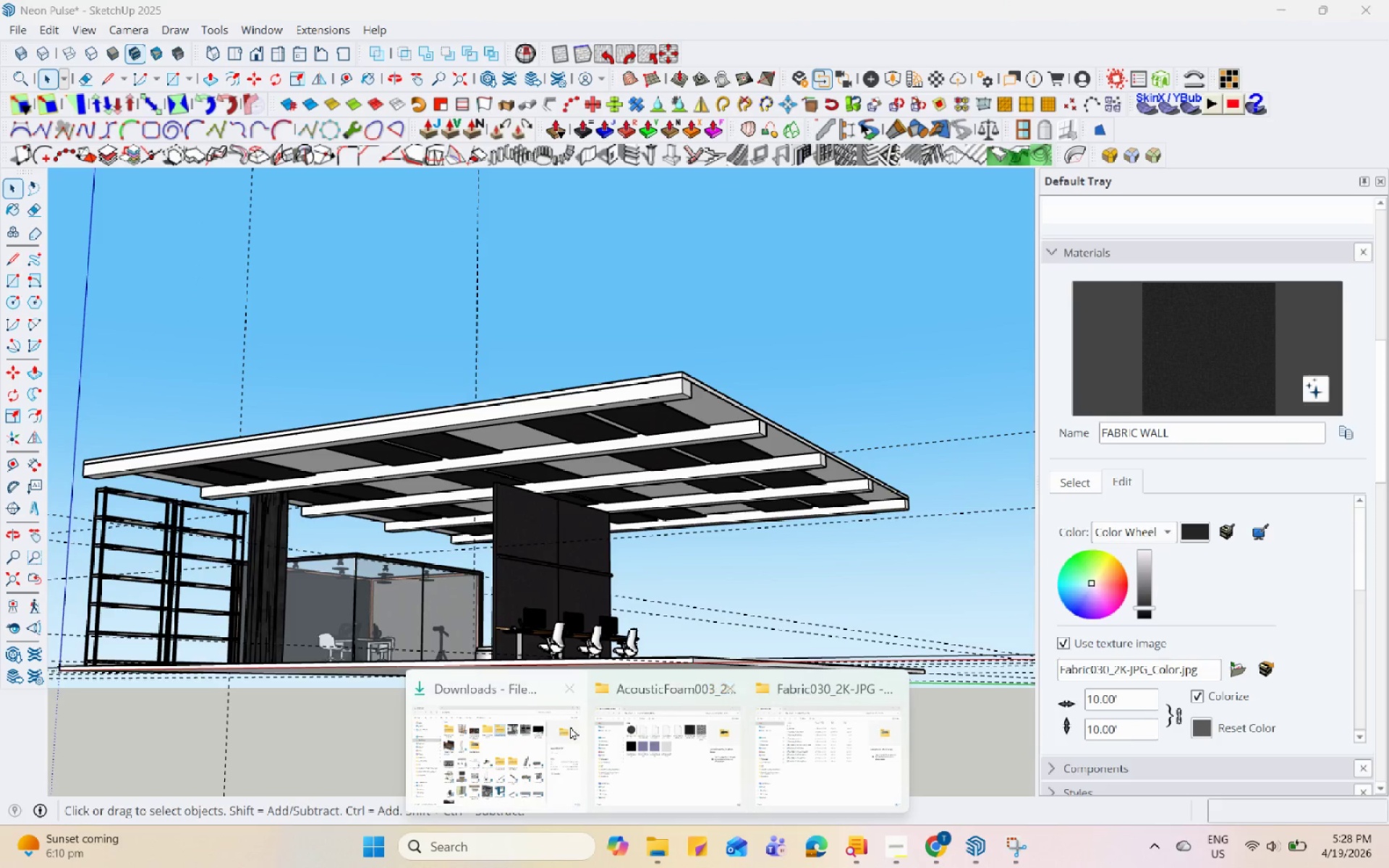 
left_click([387, 759])
 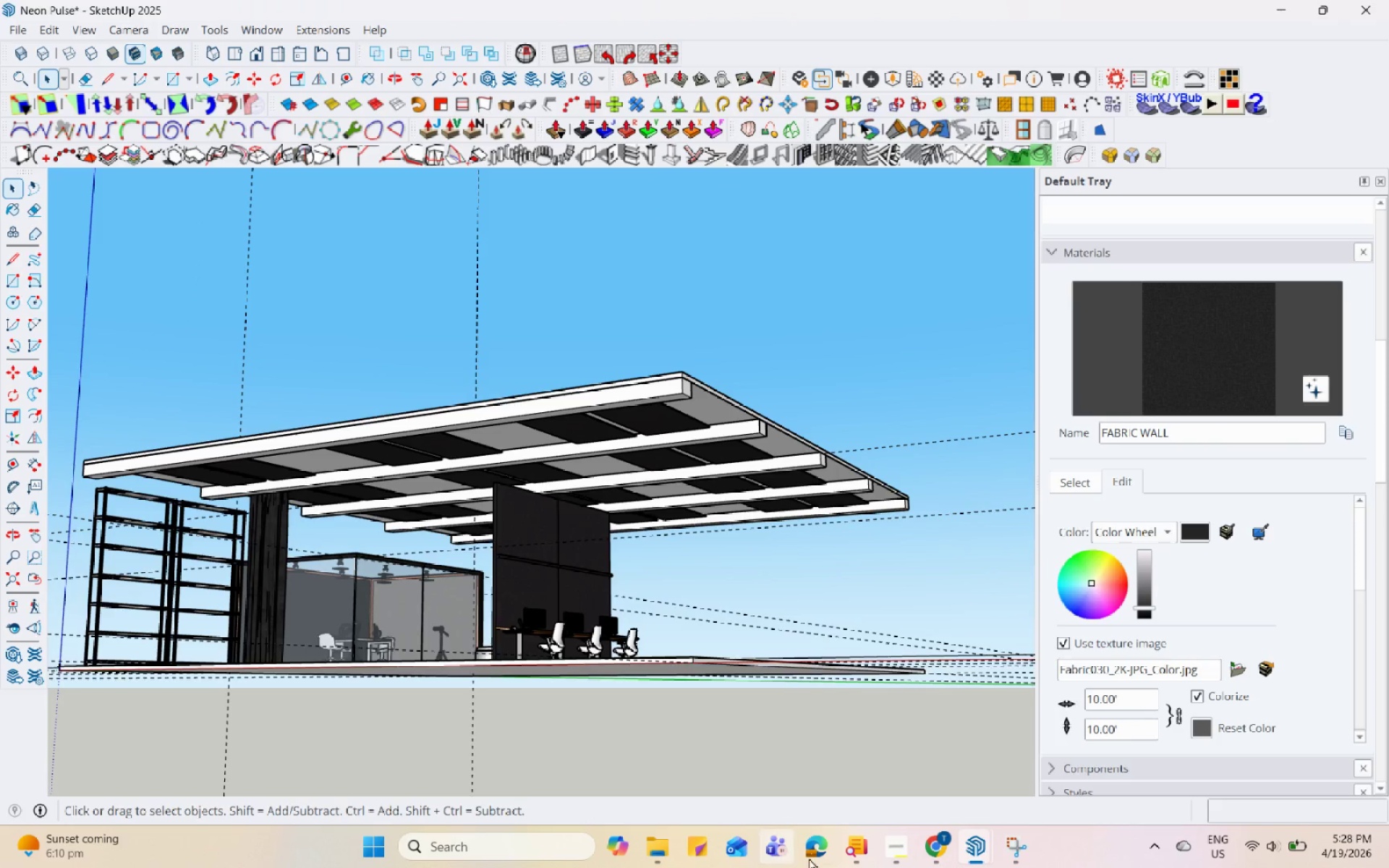 
left_click([883, 856])